 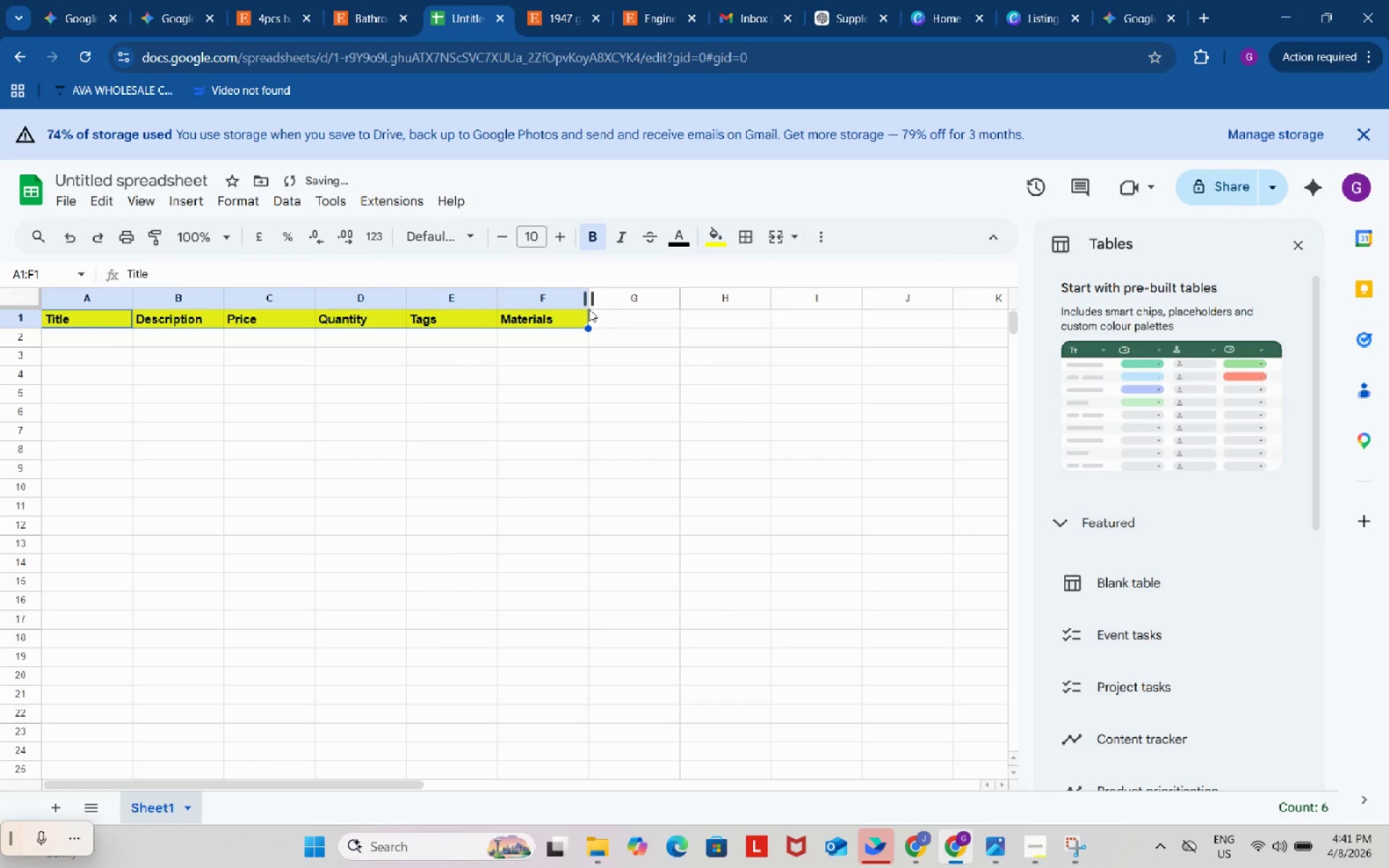 
left_click_drag(start_coordinate=[226, 297], to_coordinate=[380, 328])
 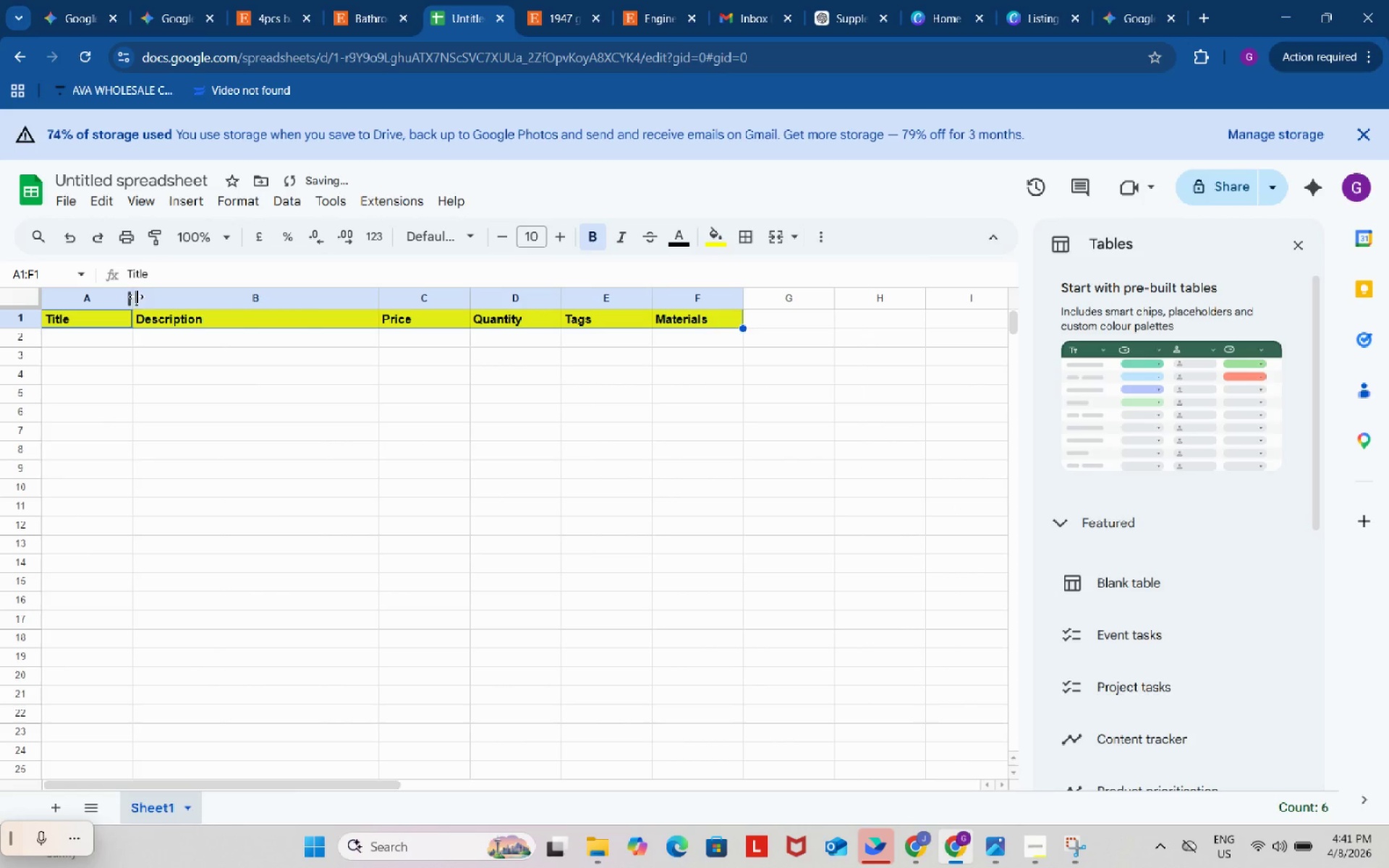 
left_click_drag(start_coordinate=[134, 296], to_coordinate=[162, 304])
 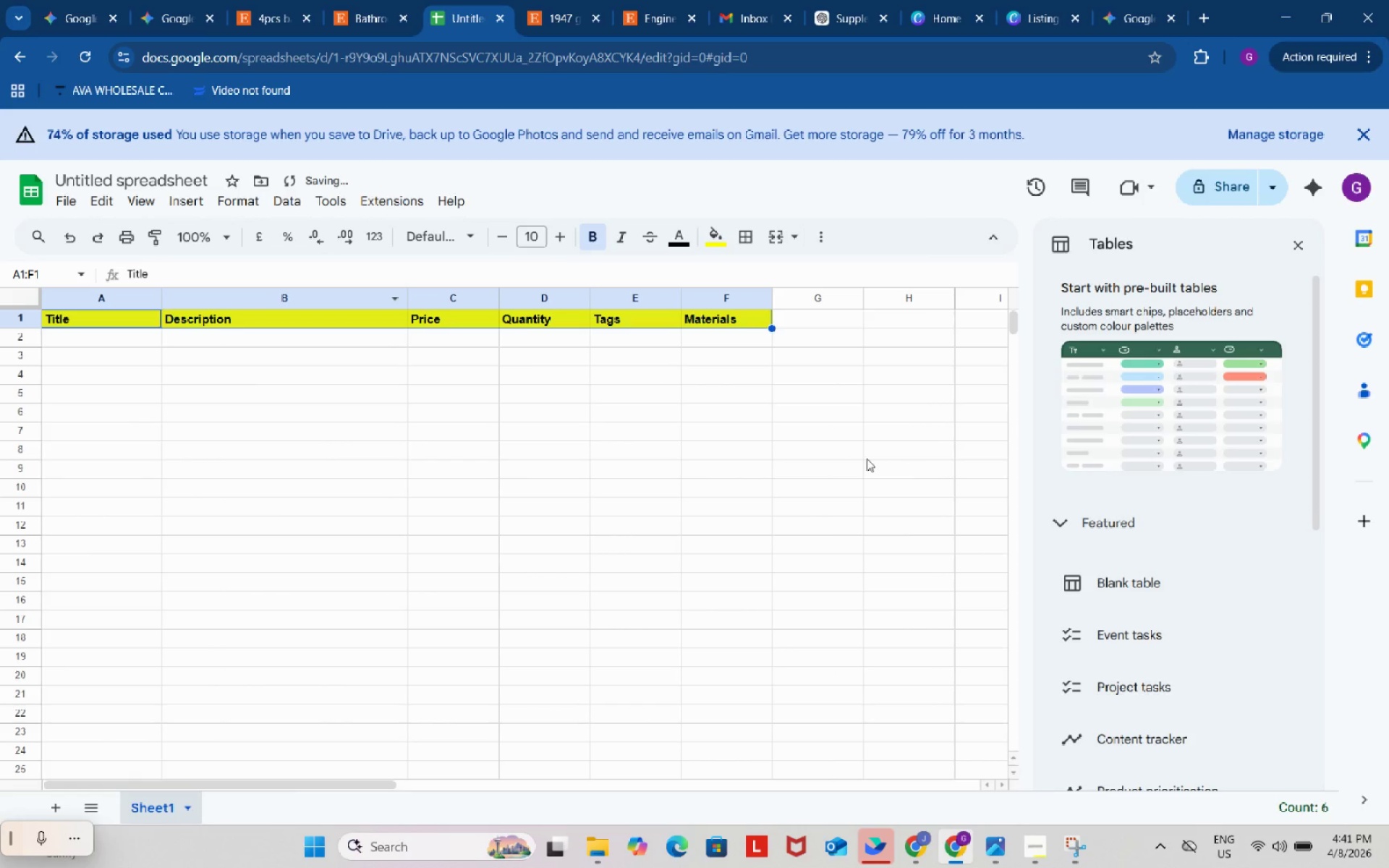 
left_click([770, 445])
 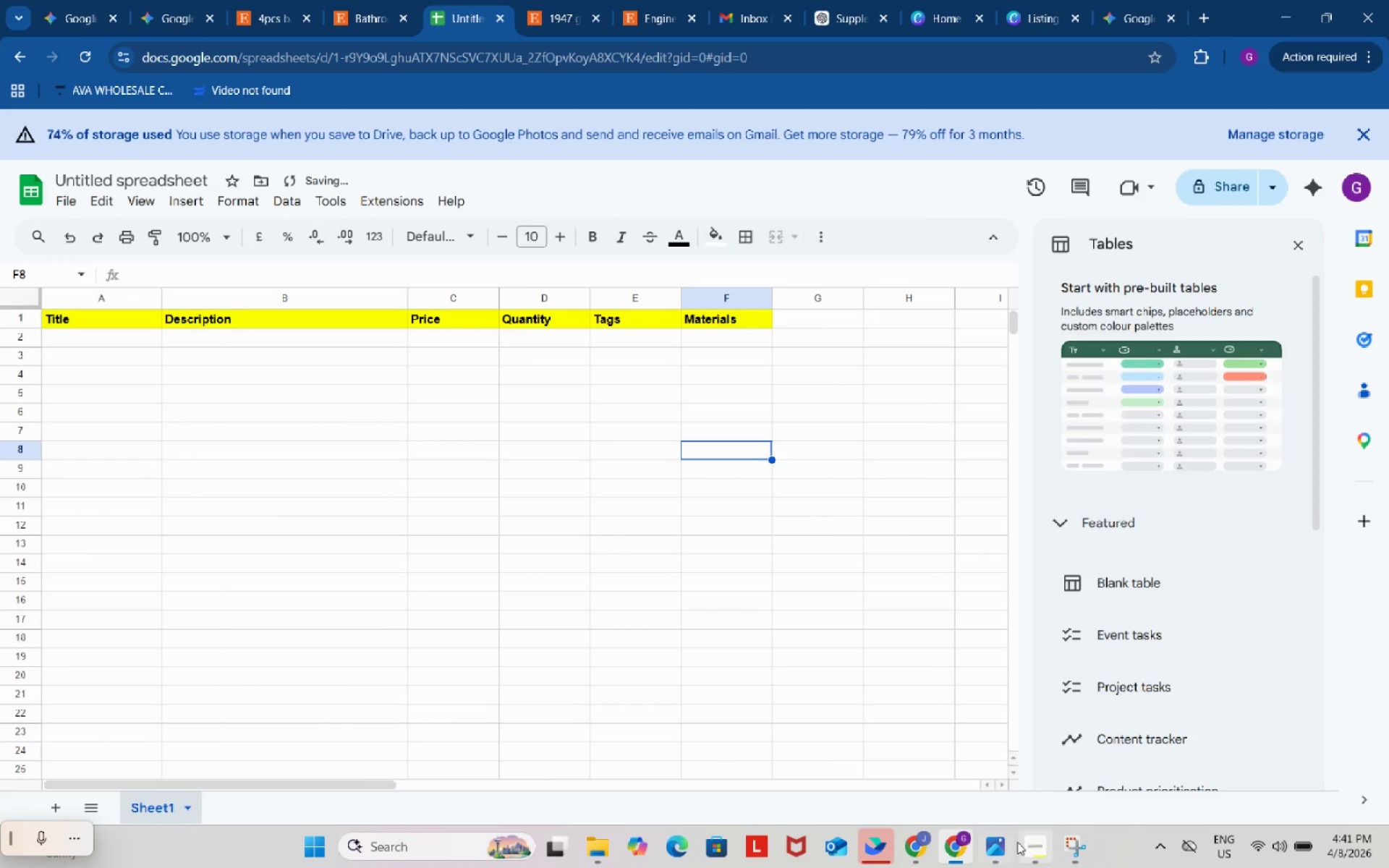 
left_click([1035, 840])